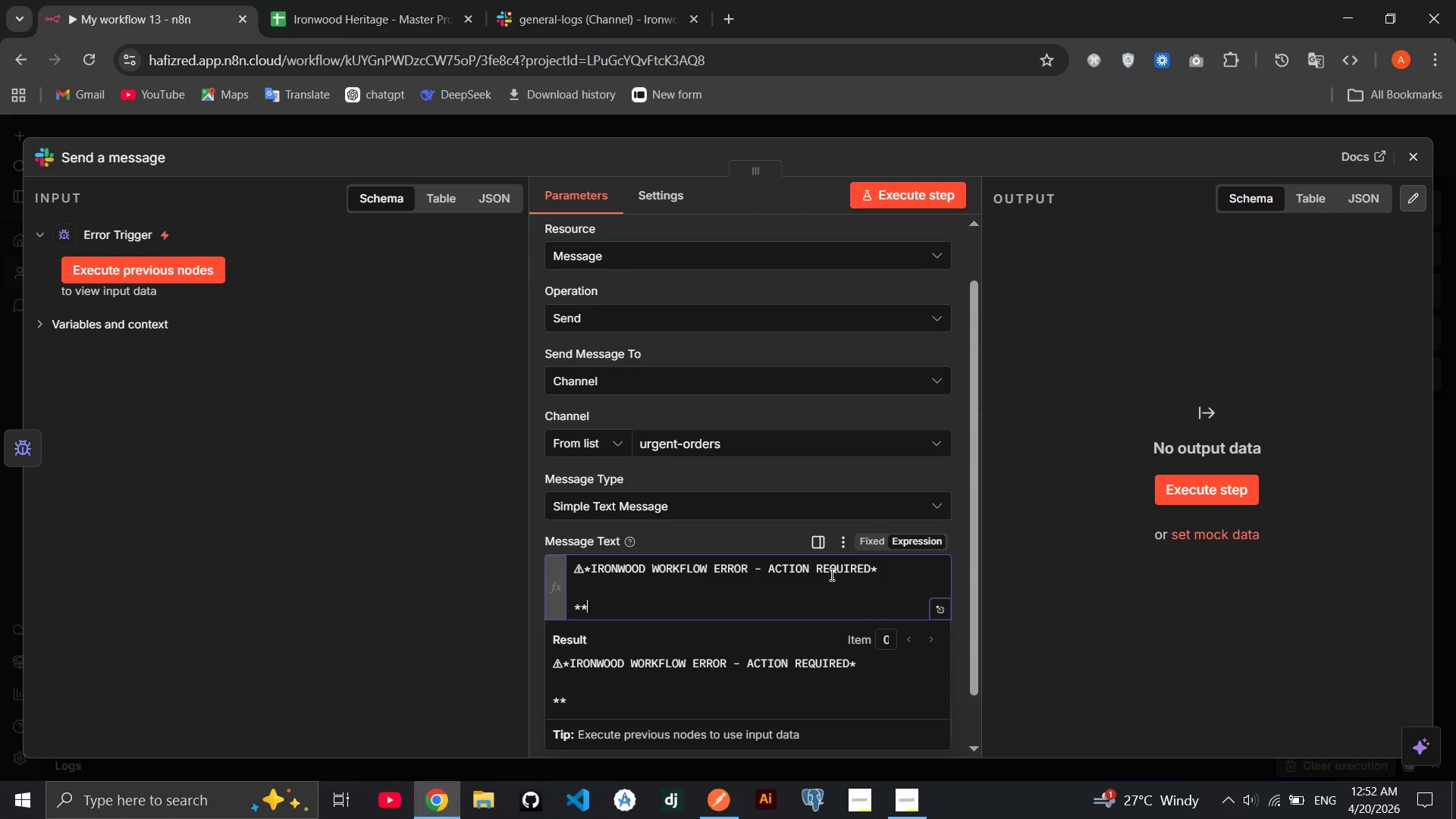 
key(ArrowLeft)